 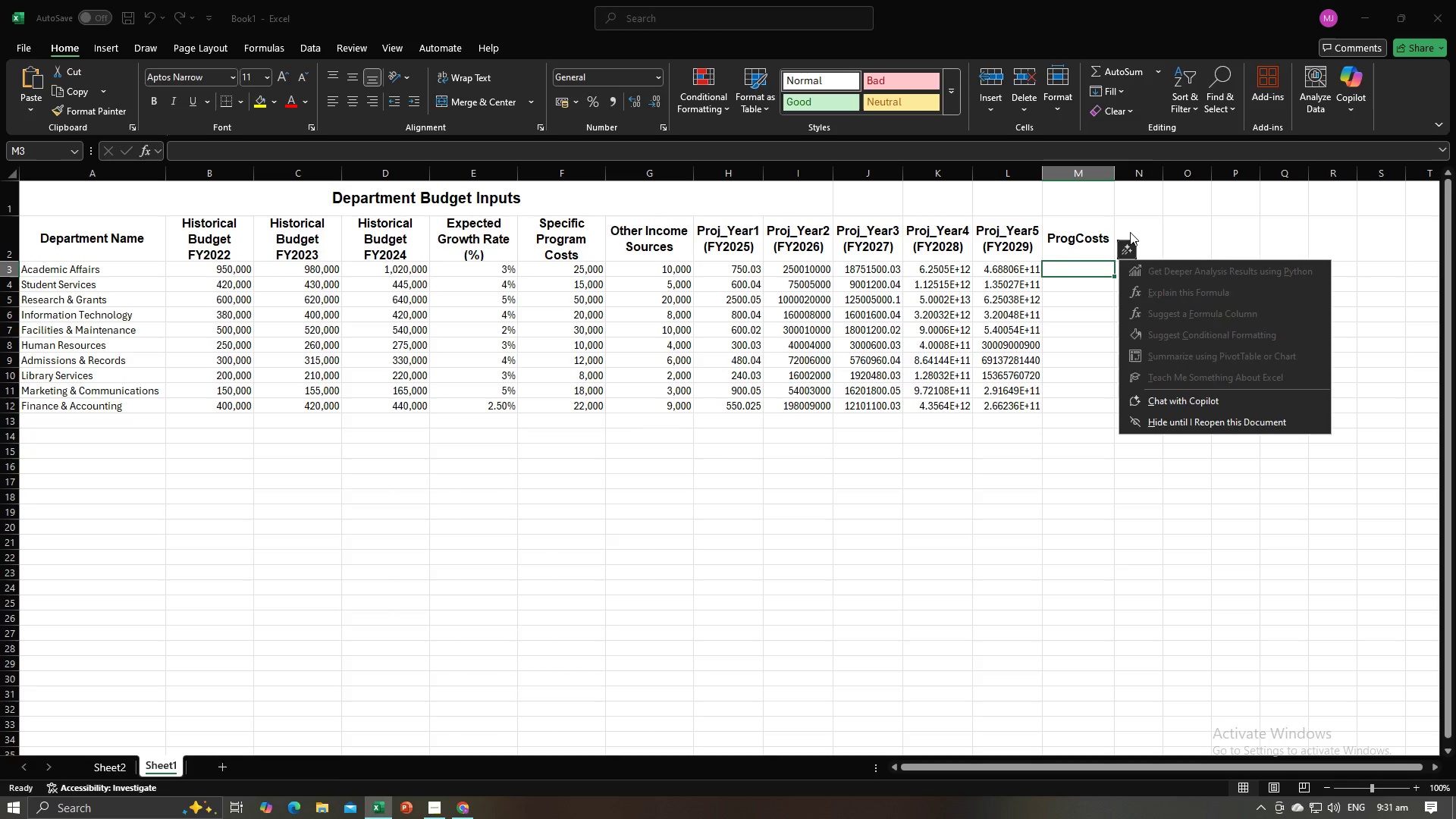 
double_click([1135, 232])
 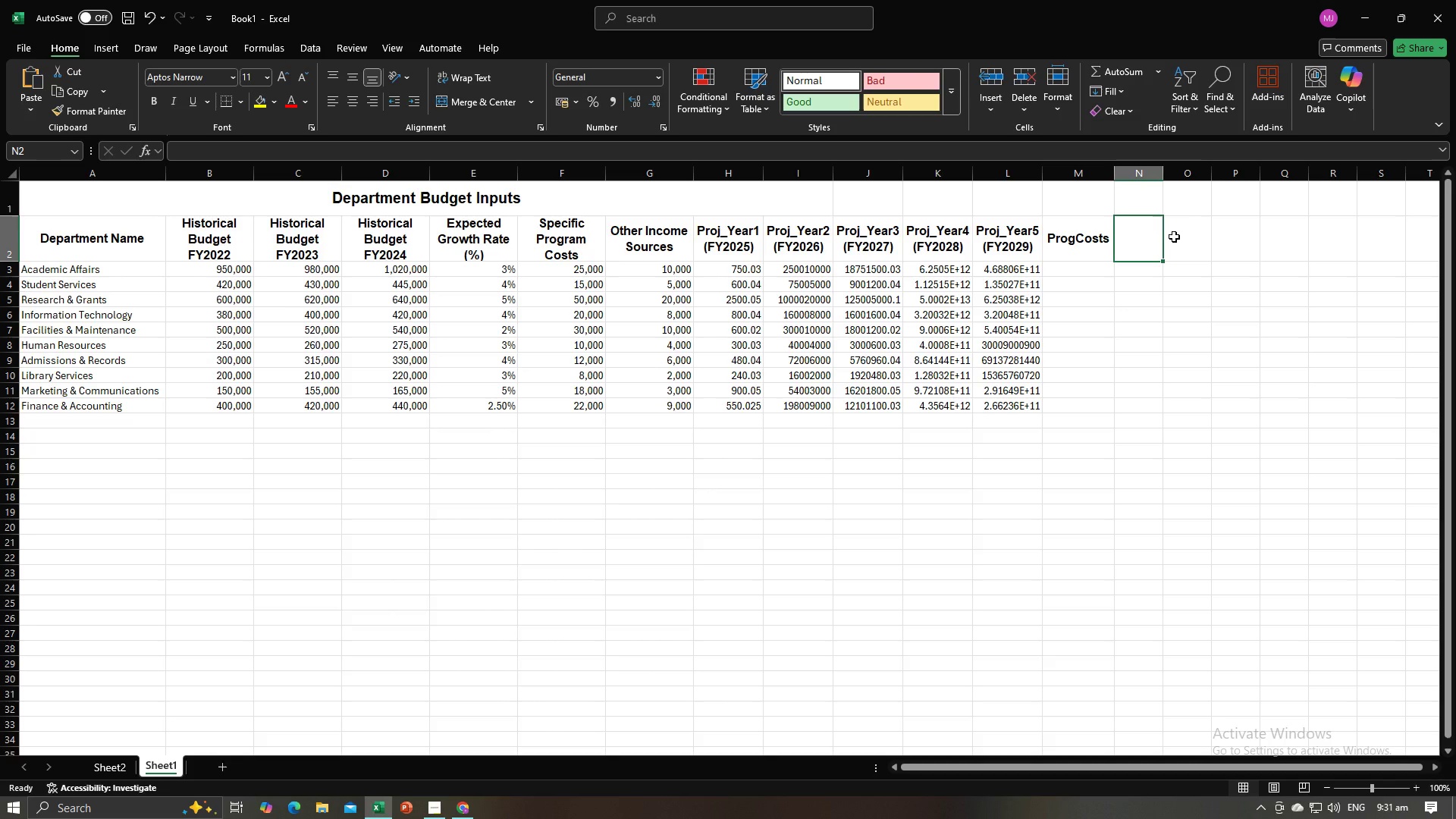 
key(Control+V)
 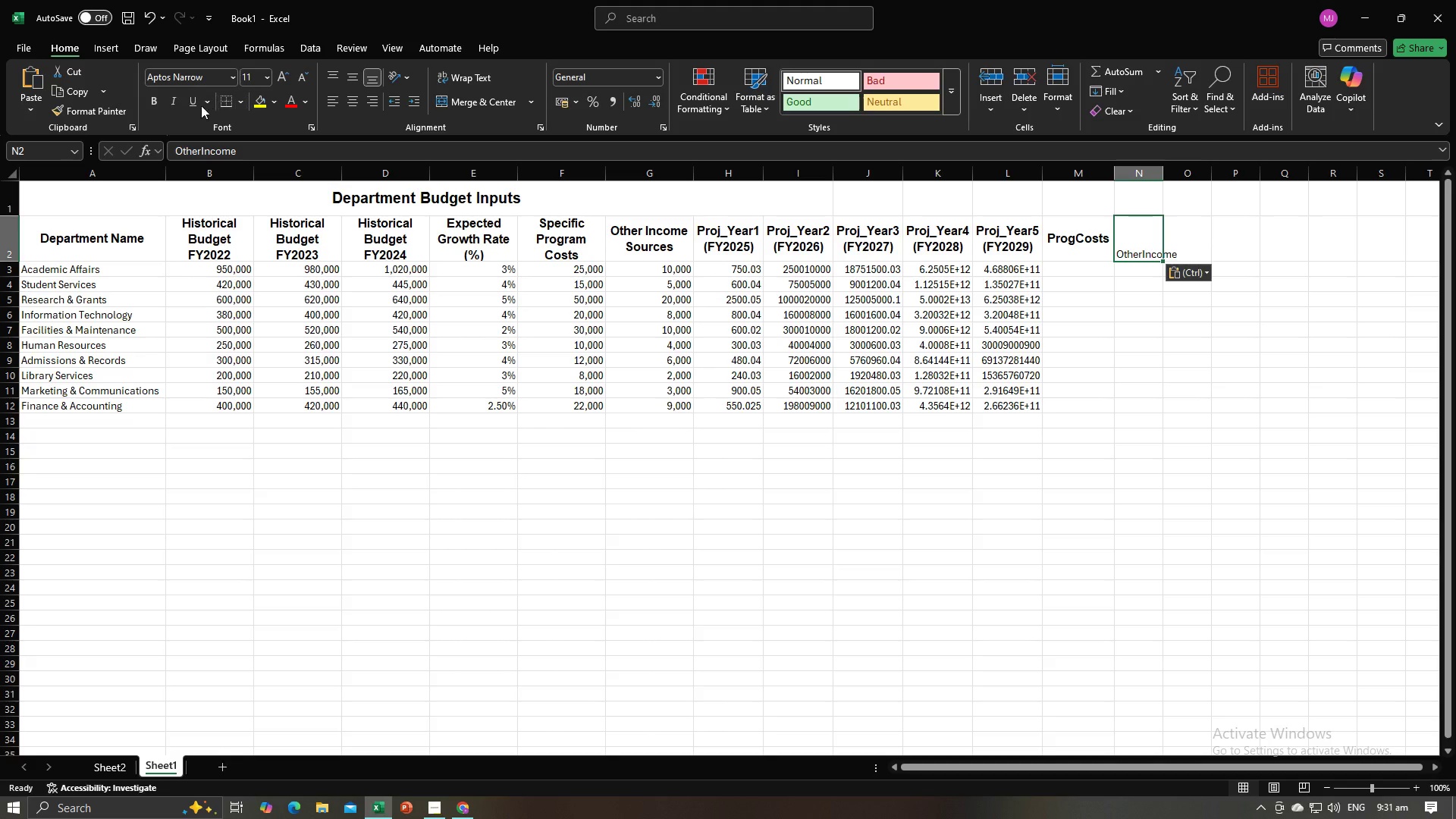 
left_click([159, 100])
 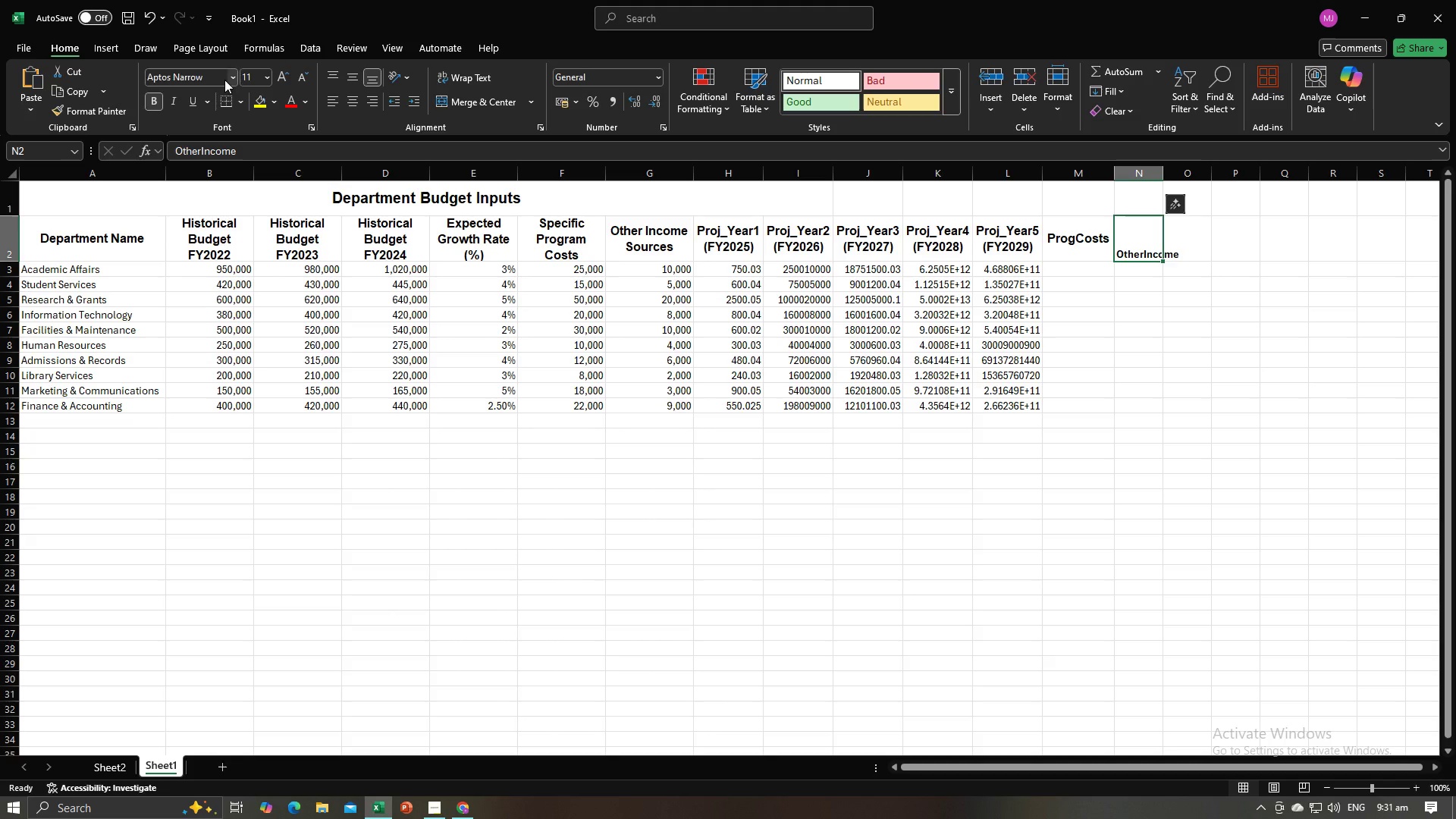 
left_click([224, 80])
 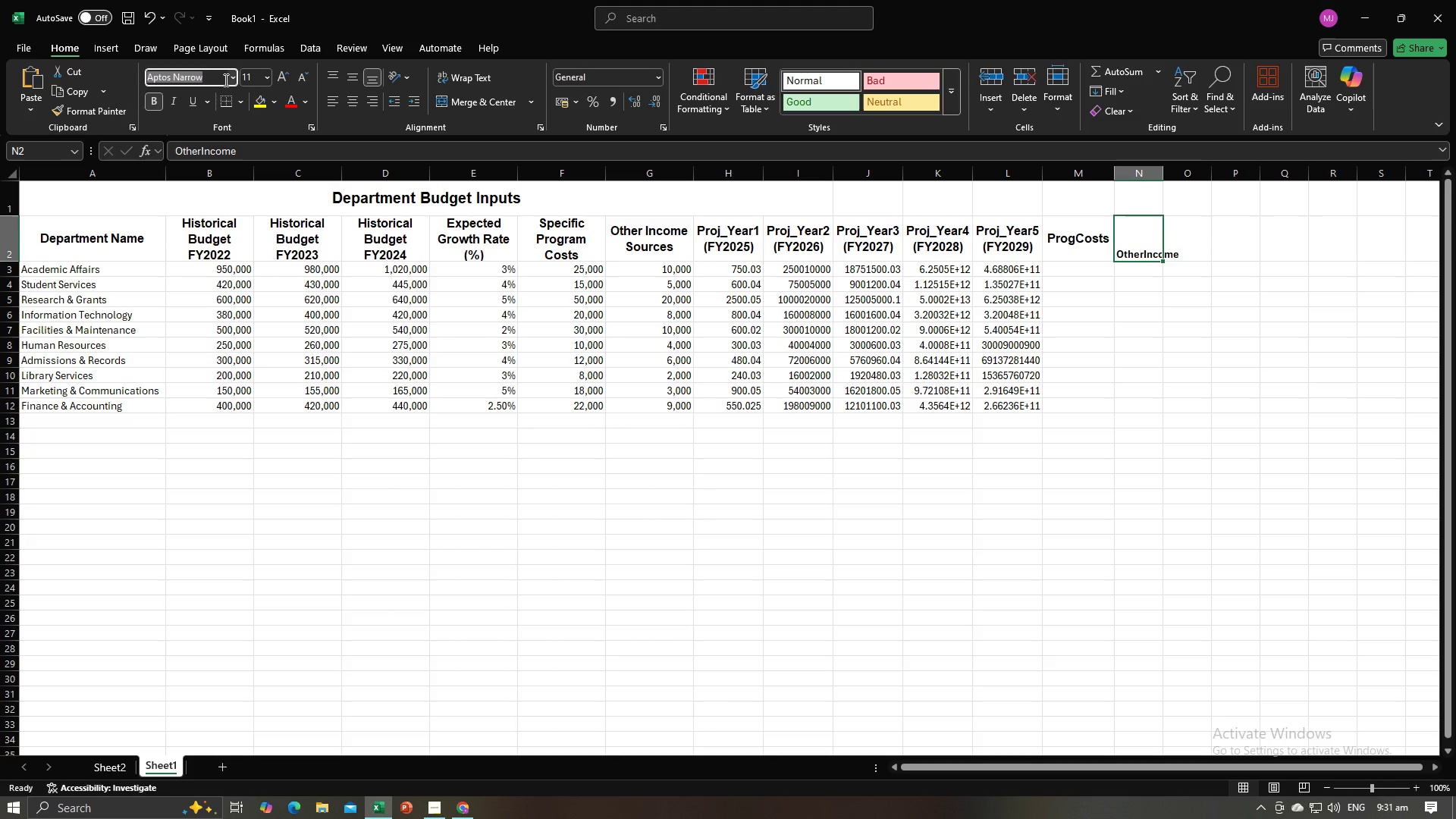 
type(Arial)
key(Tab)
type(12)
 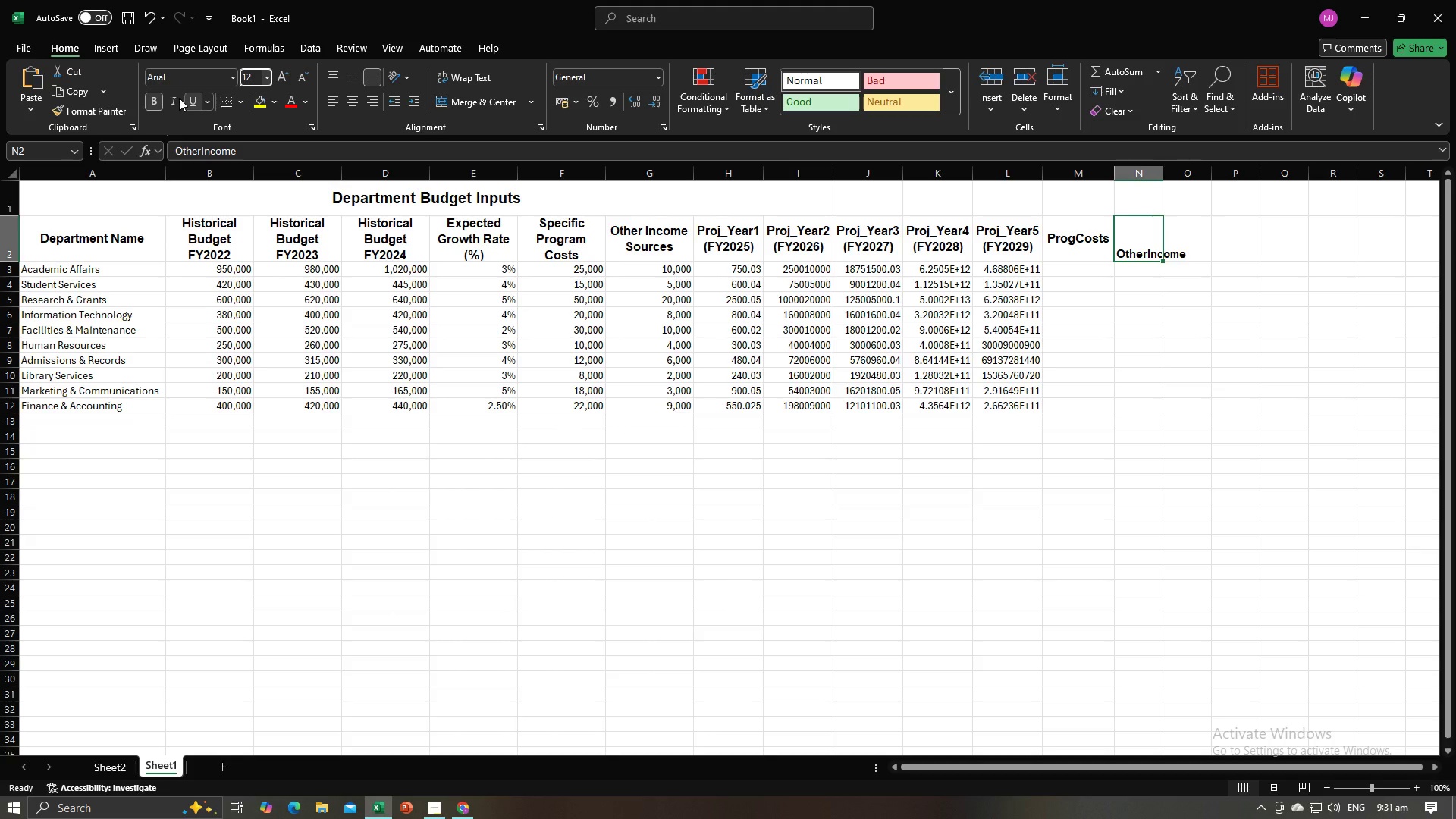 
left_click([153, 102])
 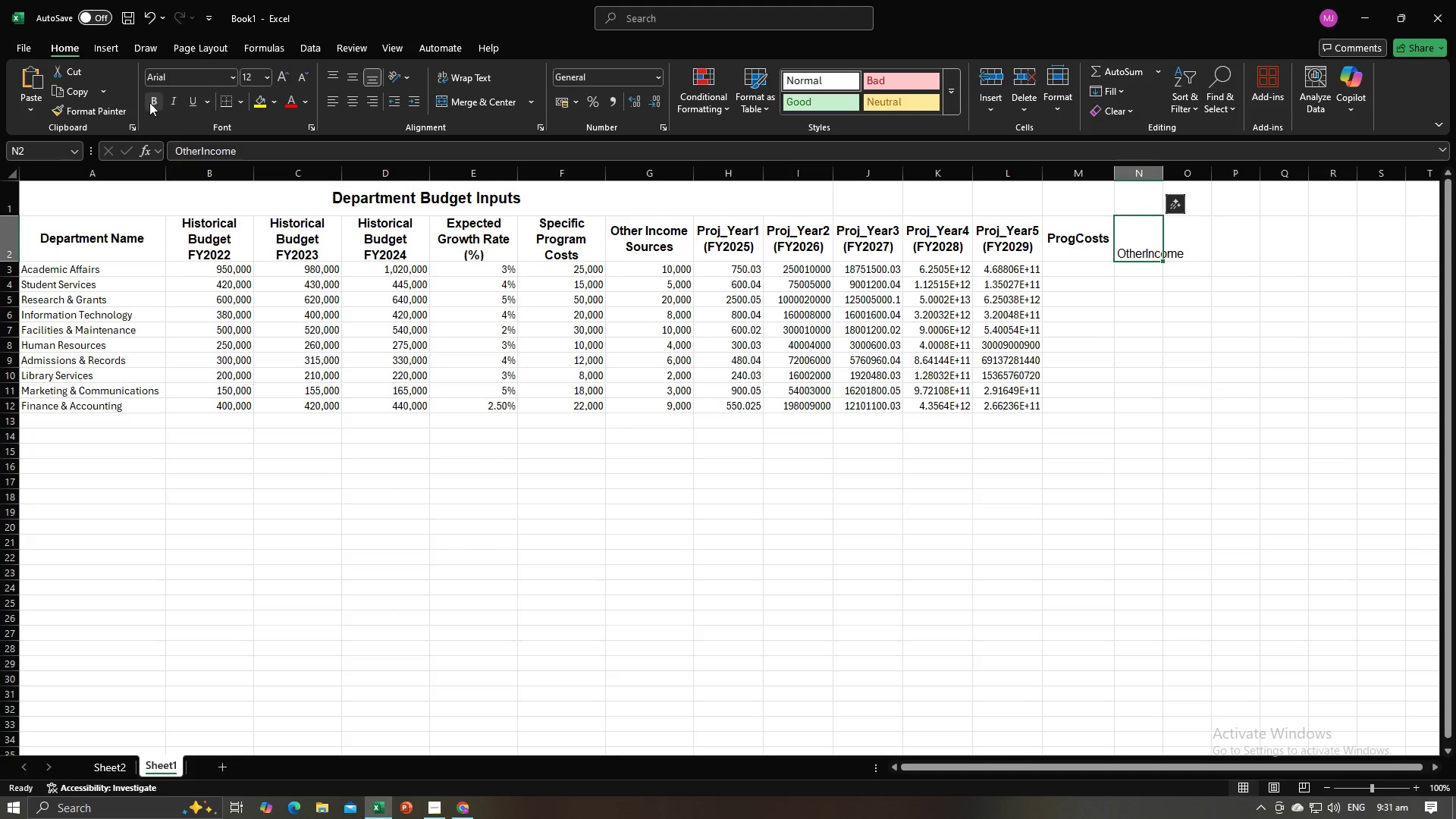 
left_click([148, 103])
 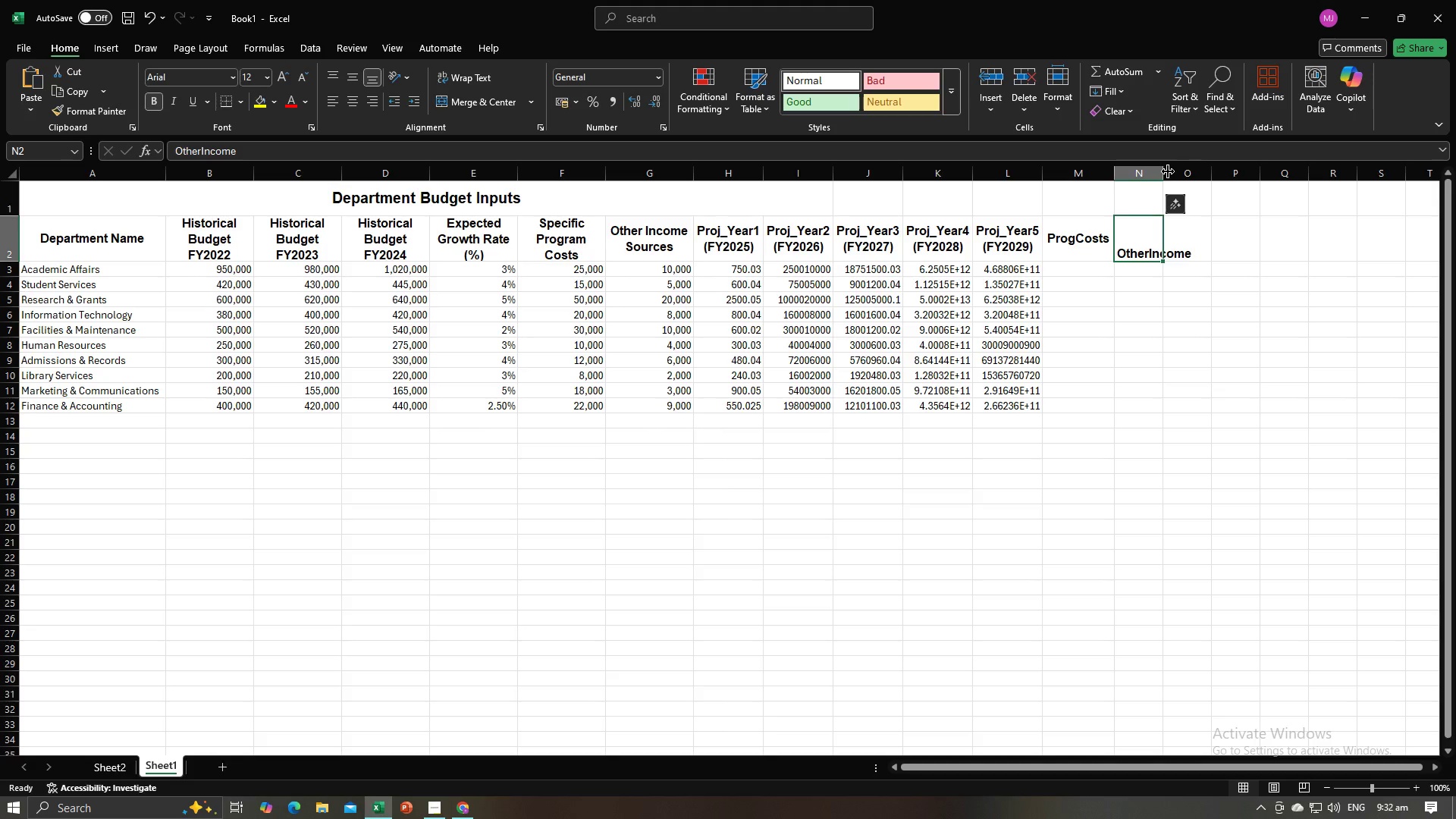 
left_click_drag(start_coordinate=[1161, 175], to_coordinate=[1200, 180])
 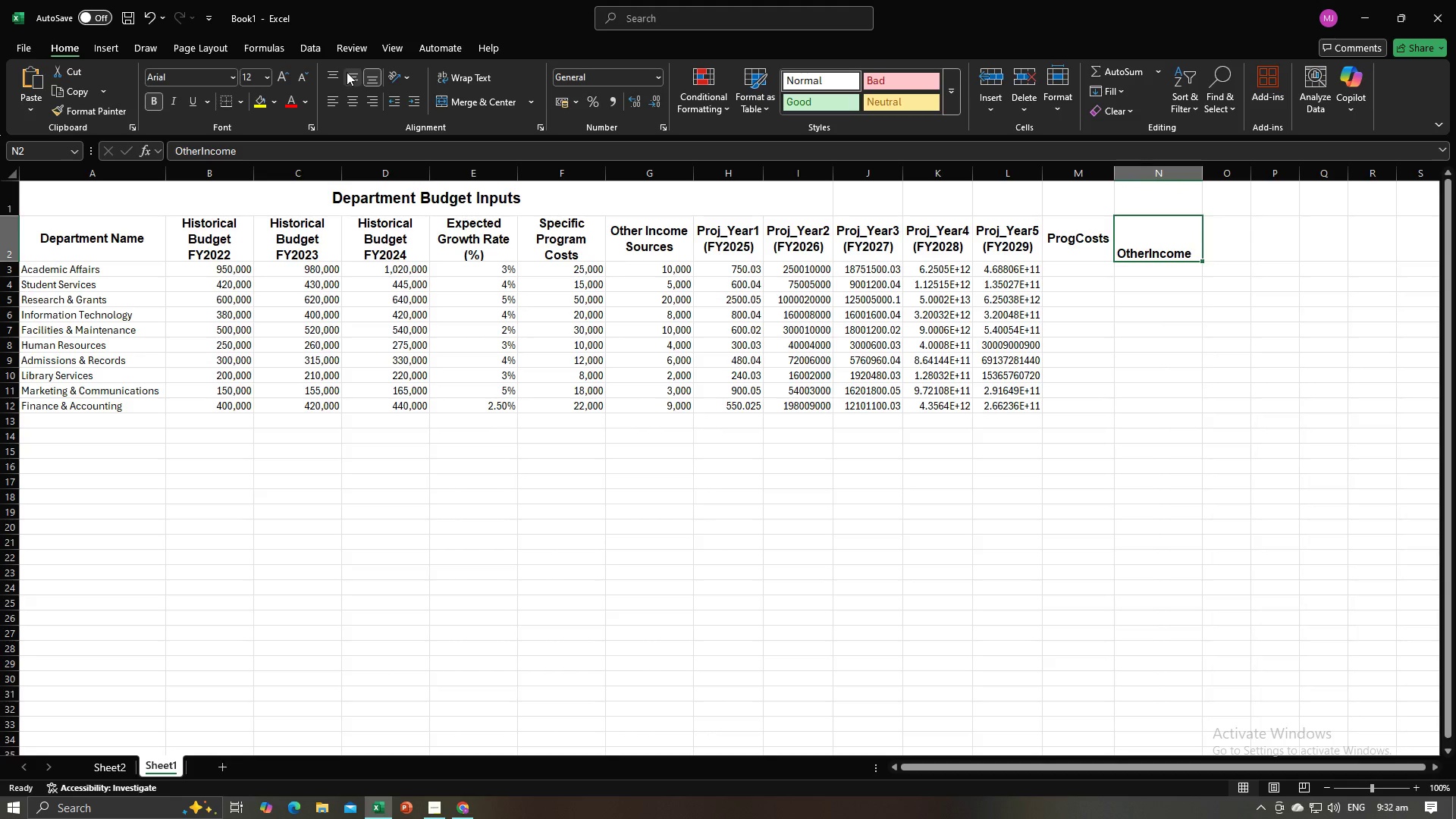 
double_click([350, 99])
 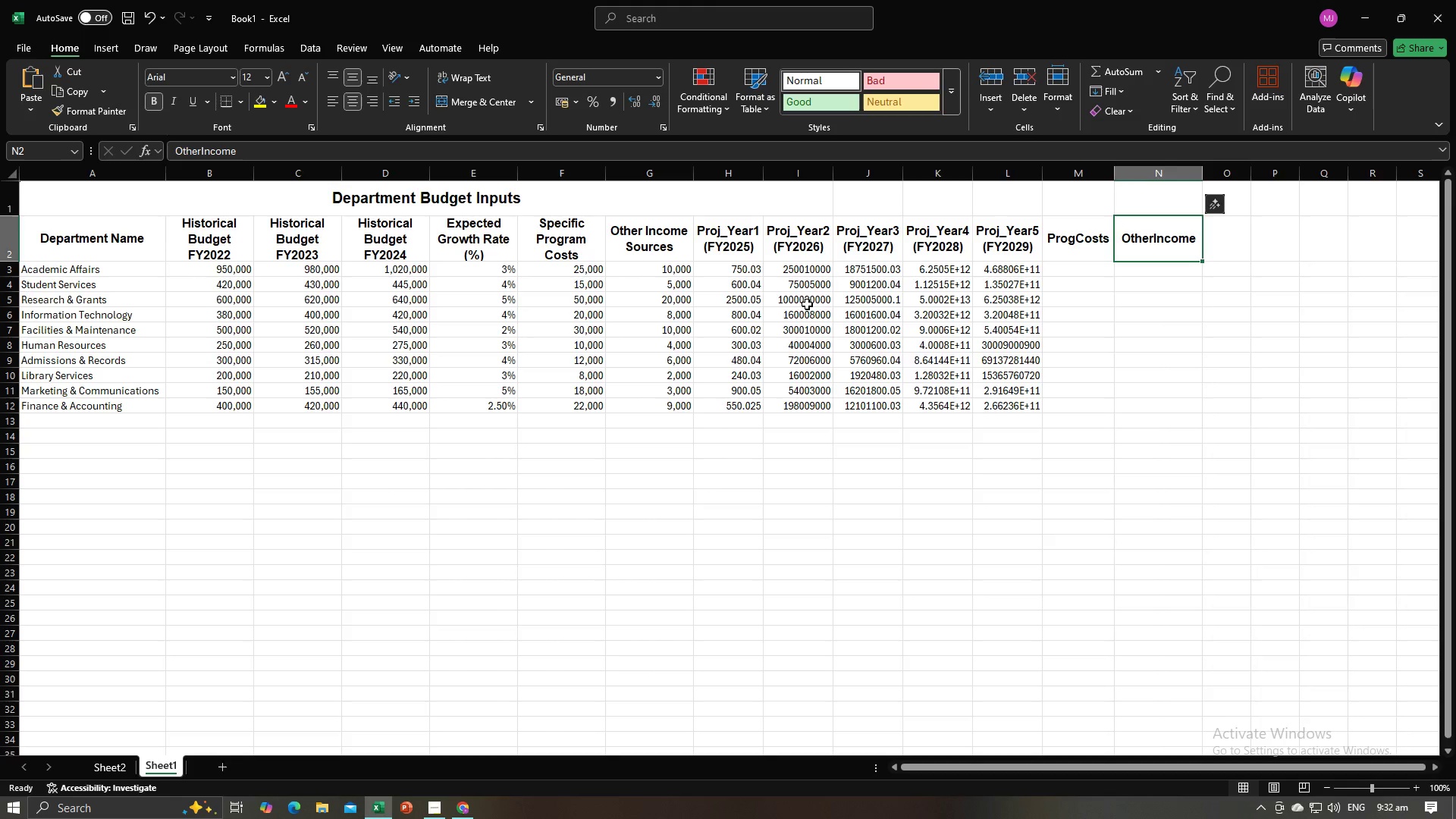 
key(Alt+AltLeft)
 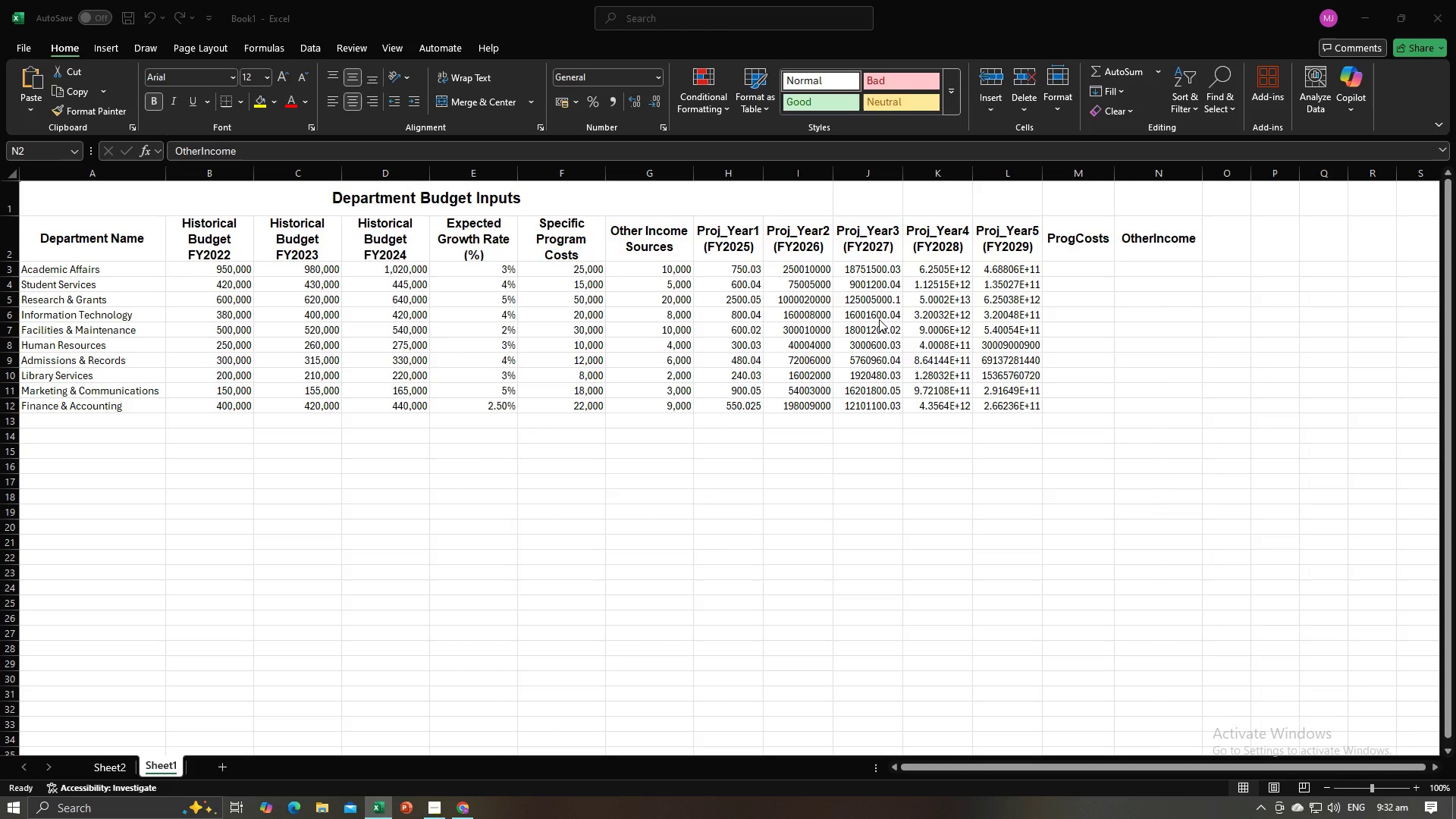 
key(Alt+Tab)